 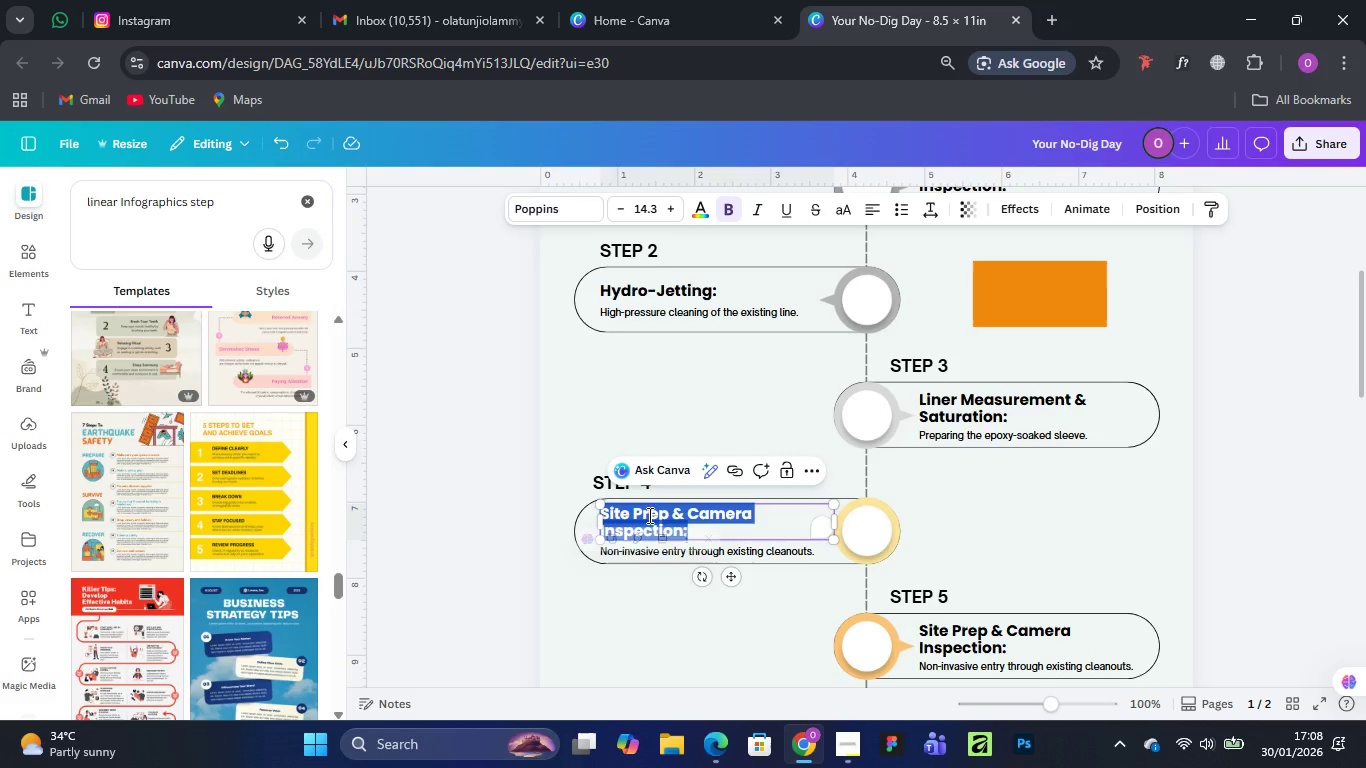 
key(Control+V)
 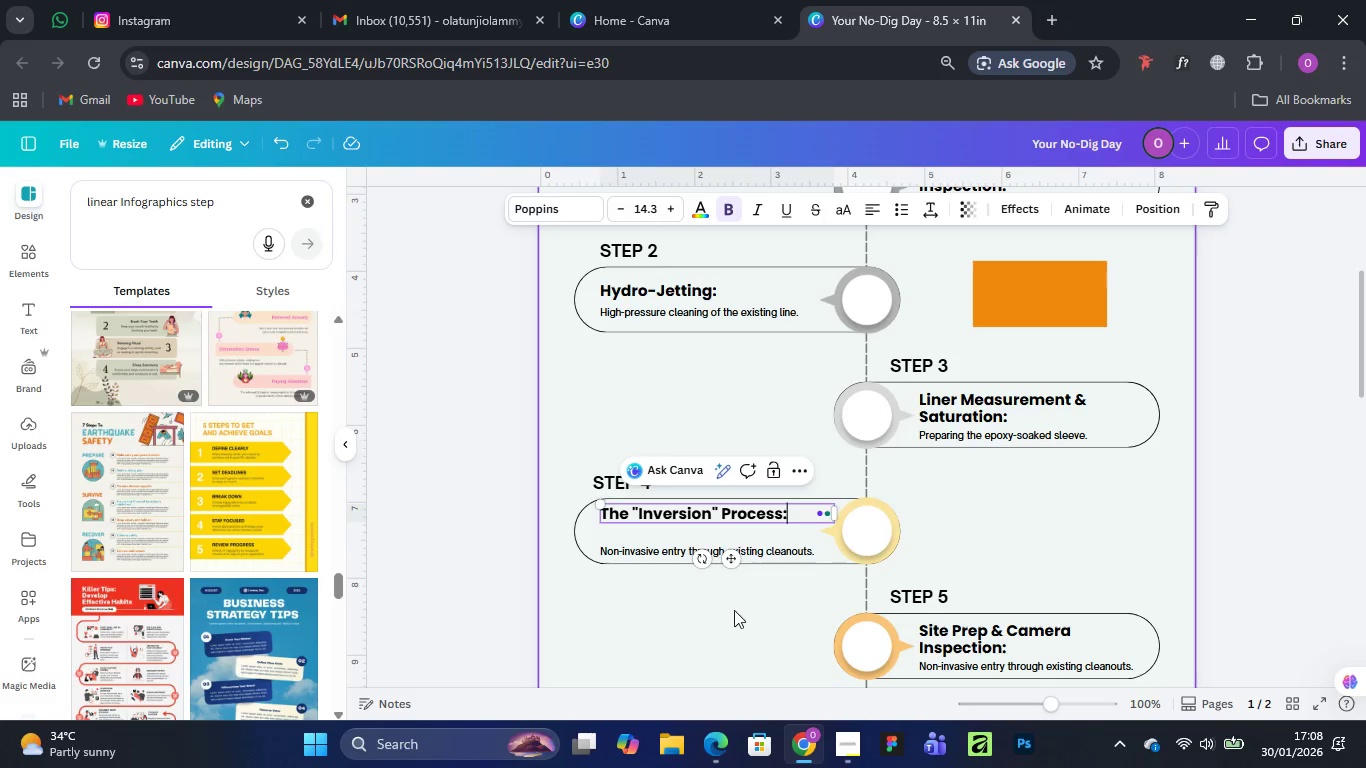 
left_click([721, 637])
 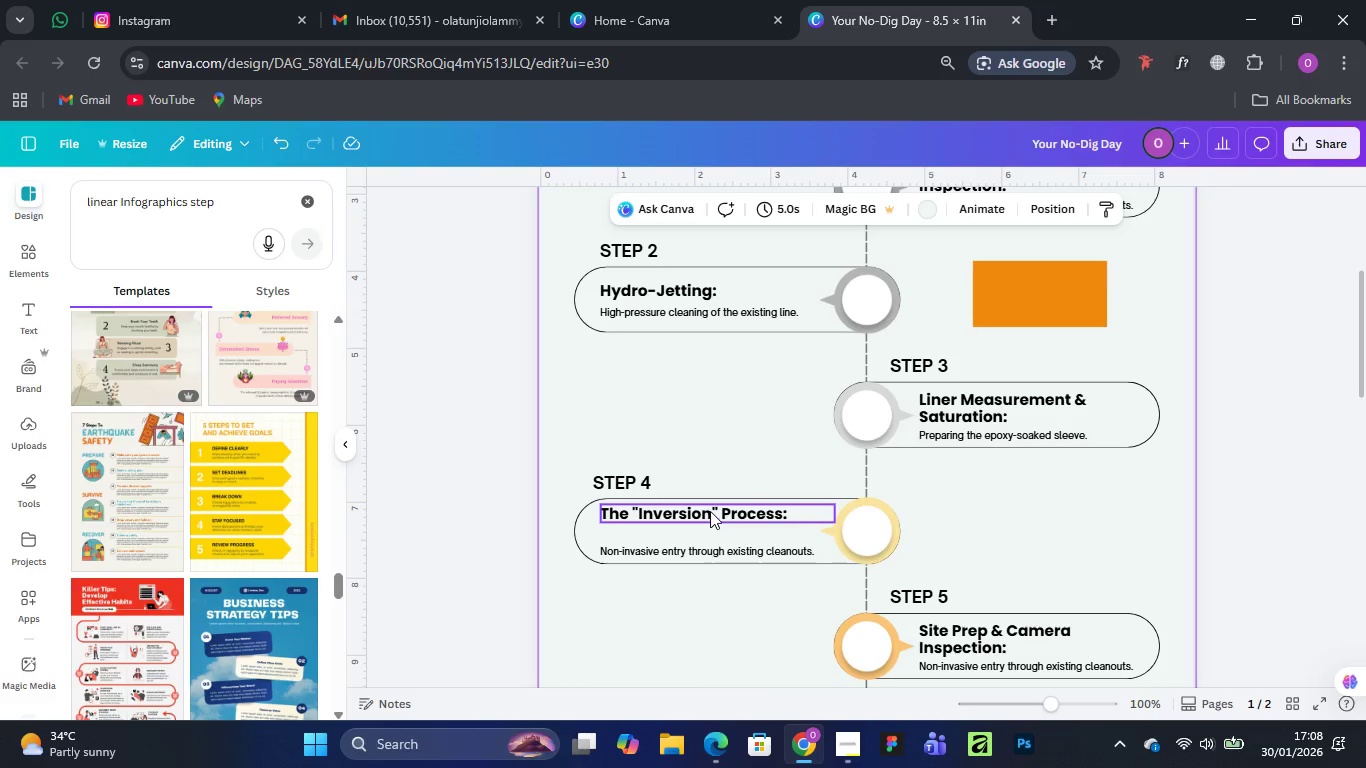 
left_click_drag(start_coordinate=[710, 511], to_coordinate=[709, 521])
 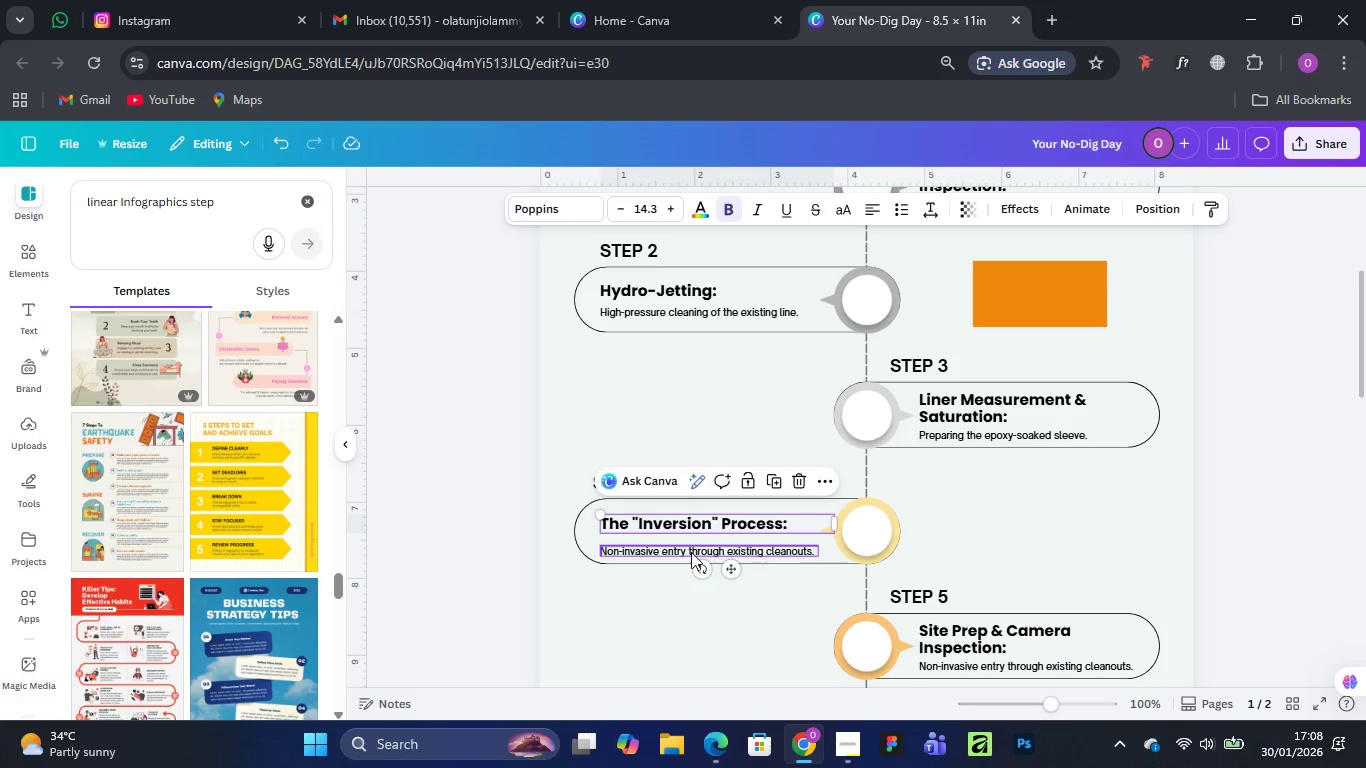 
left_click_drag(start_coordinate=[691, 552], to_coordinate=[692, 547])
 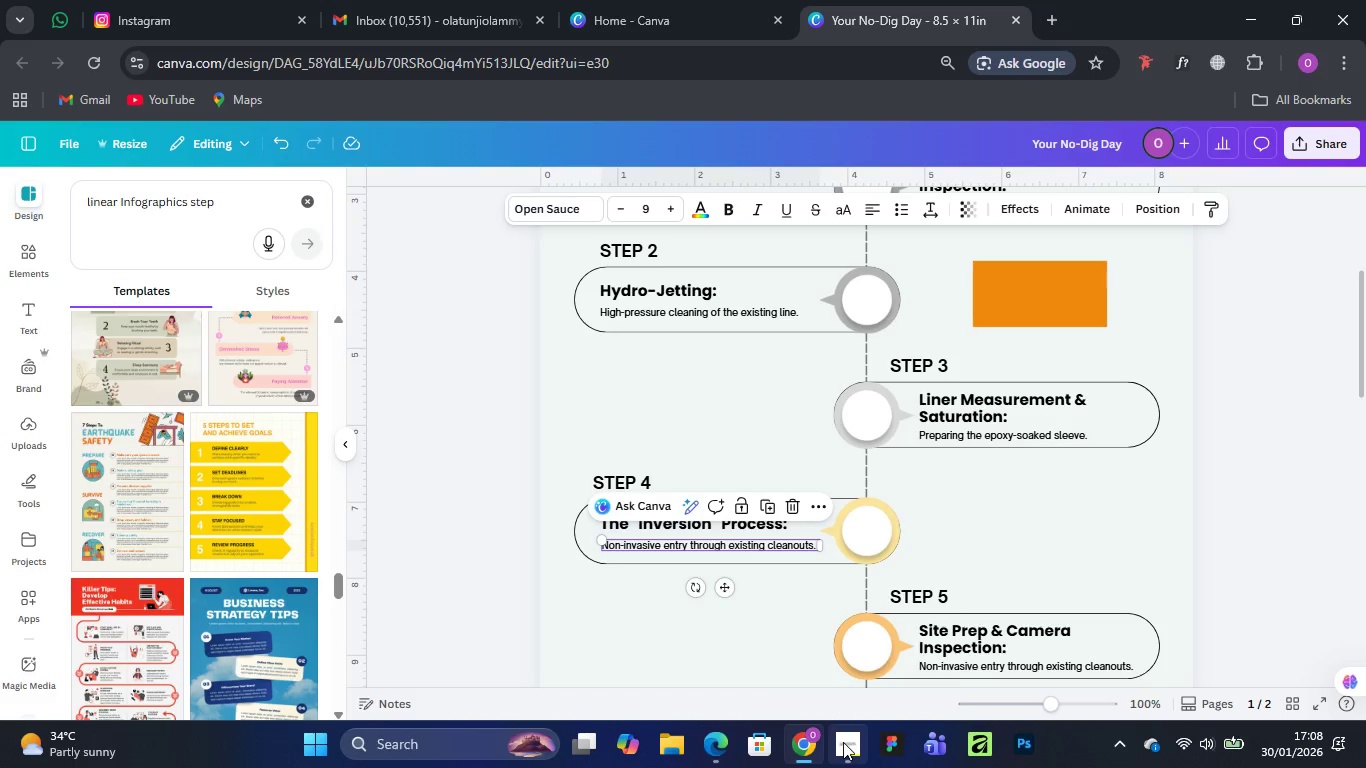 
left_click([832, 659])